 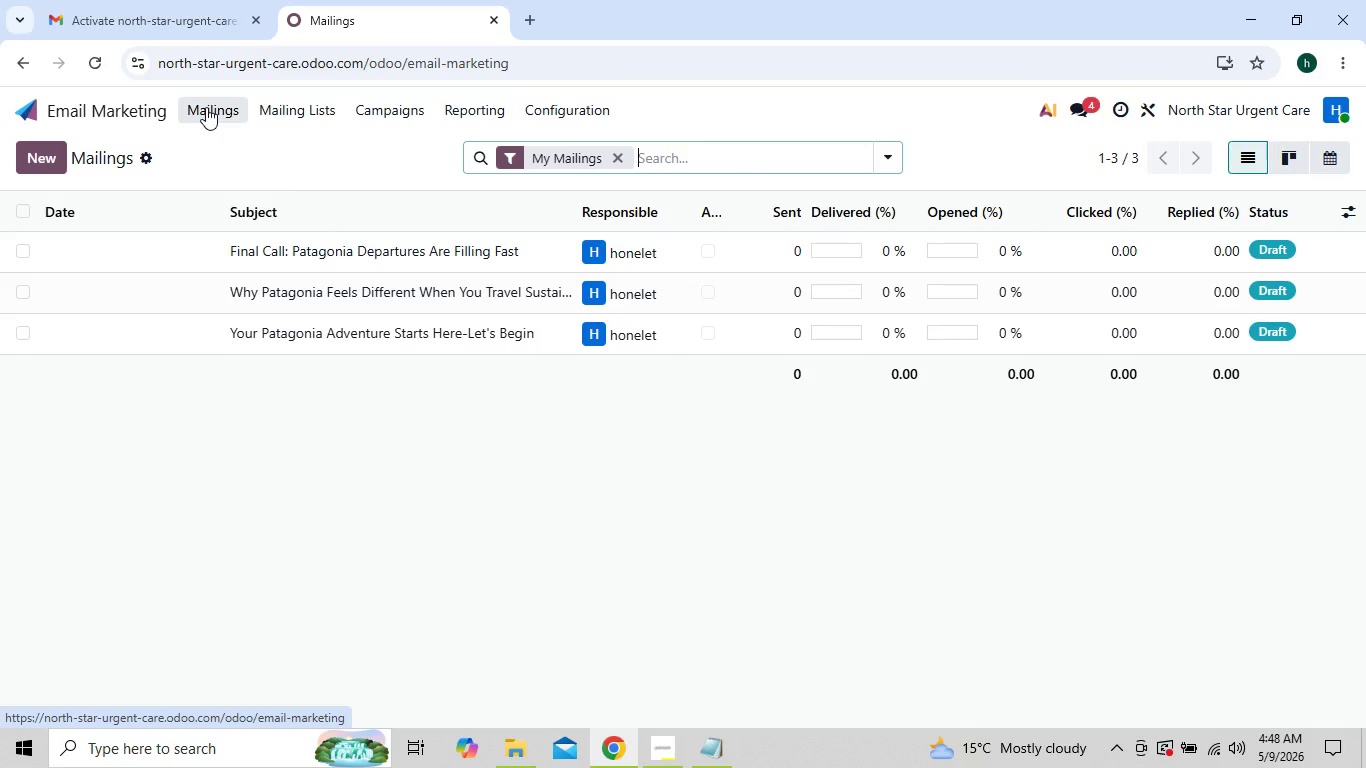 
left_click([272, 294])
 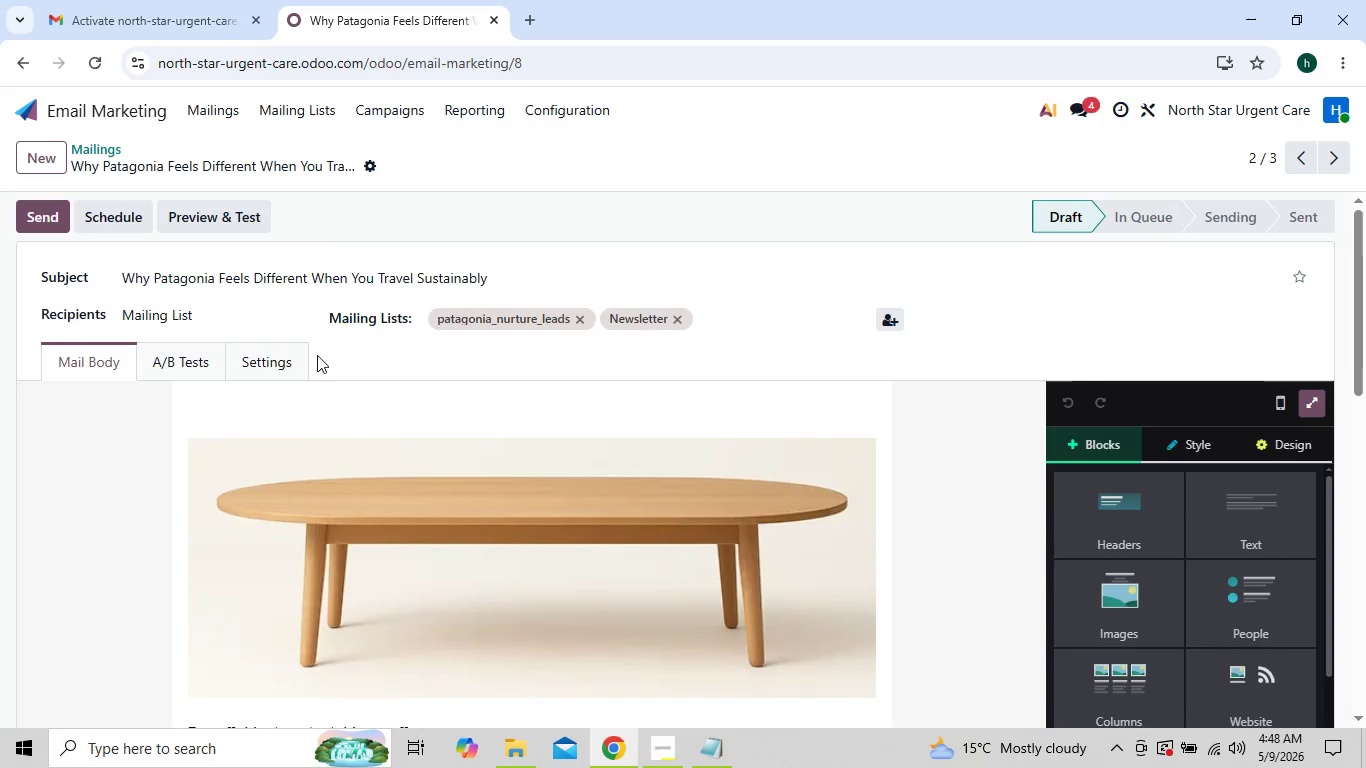 
wait(16.48)
 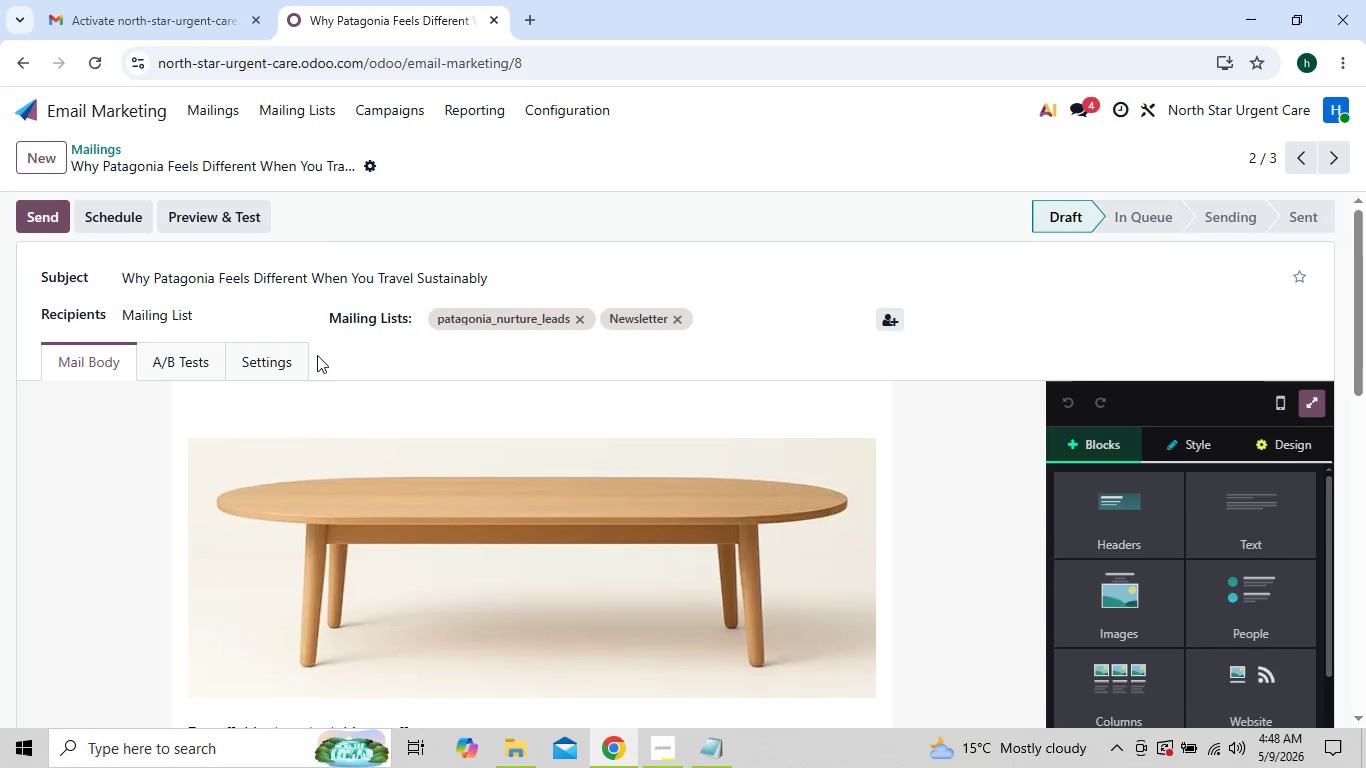 
left_click([226, 455])
 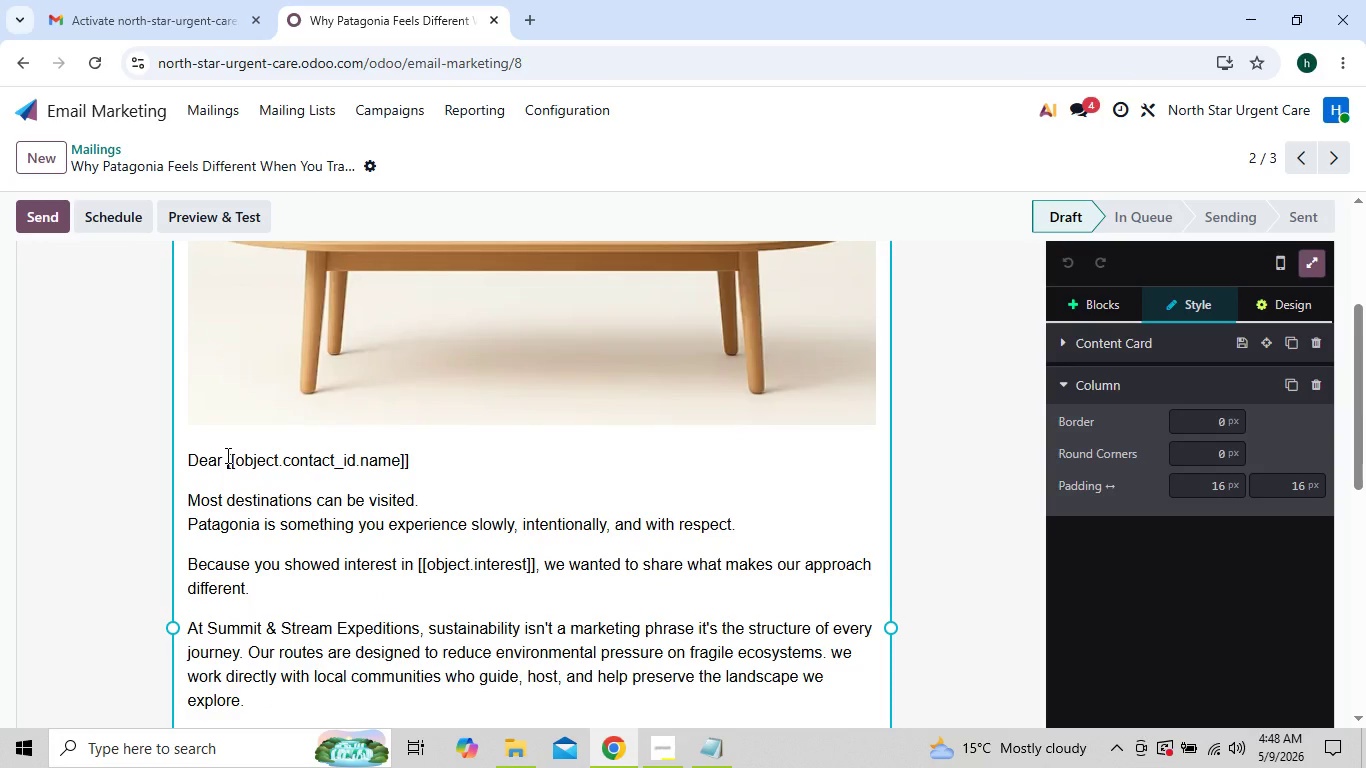 
key(Backquote)
 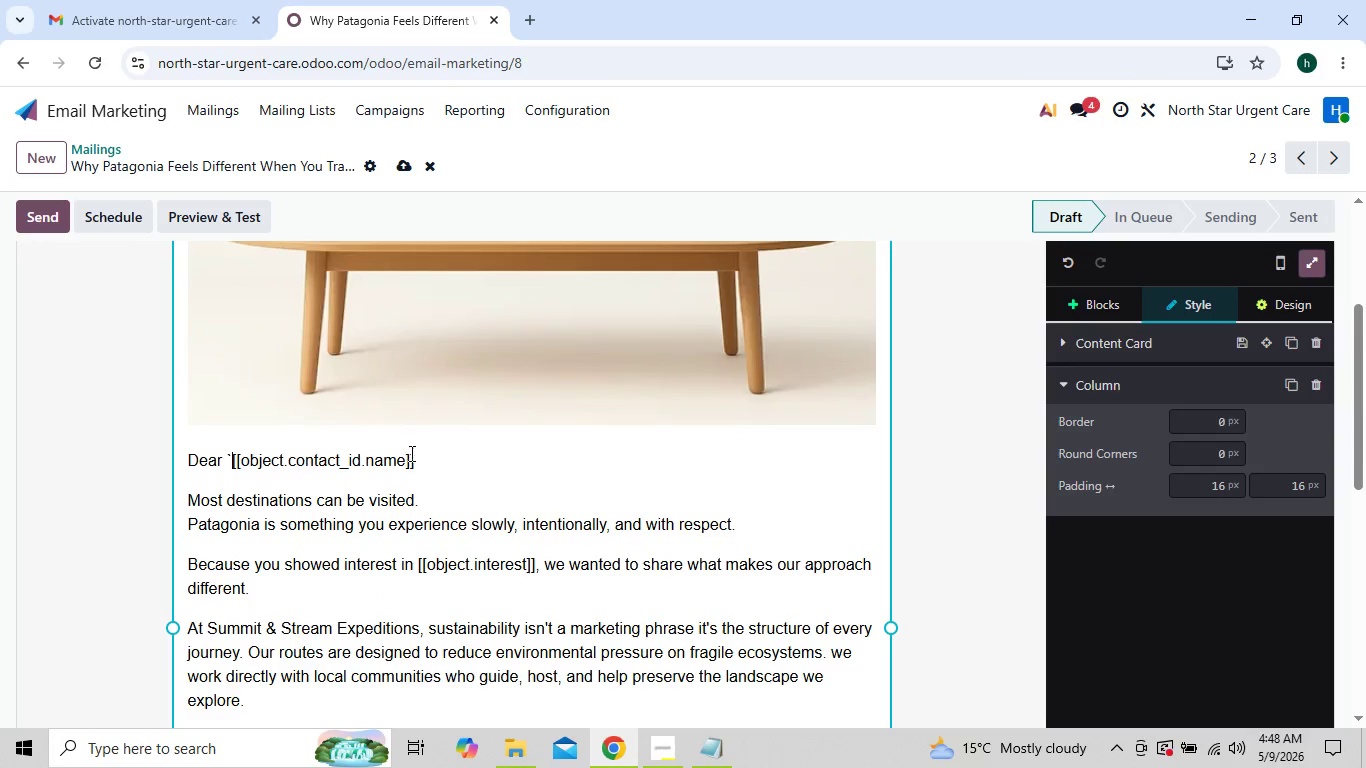 
left_click([413, 455])
 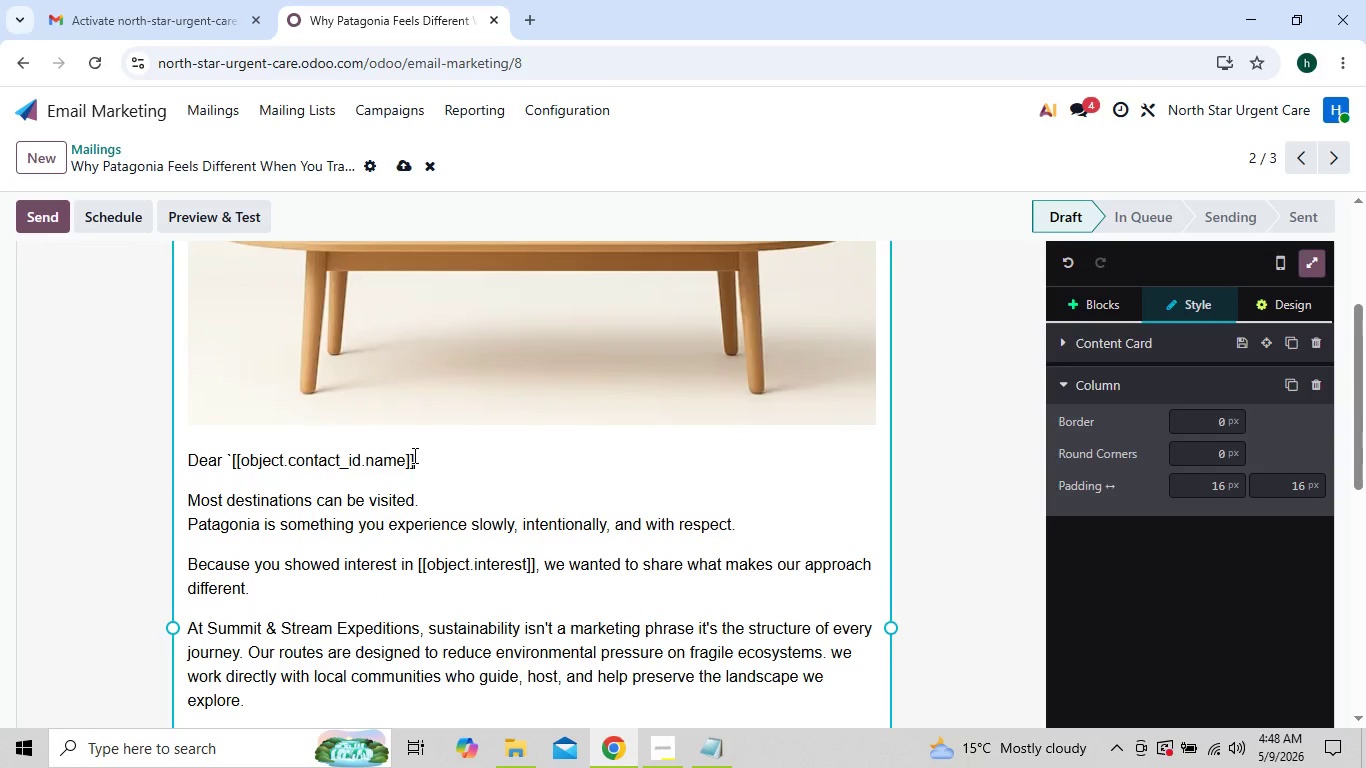 
key(Backquote)
 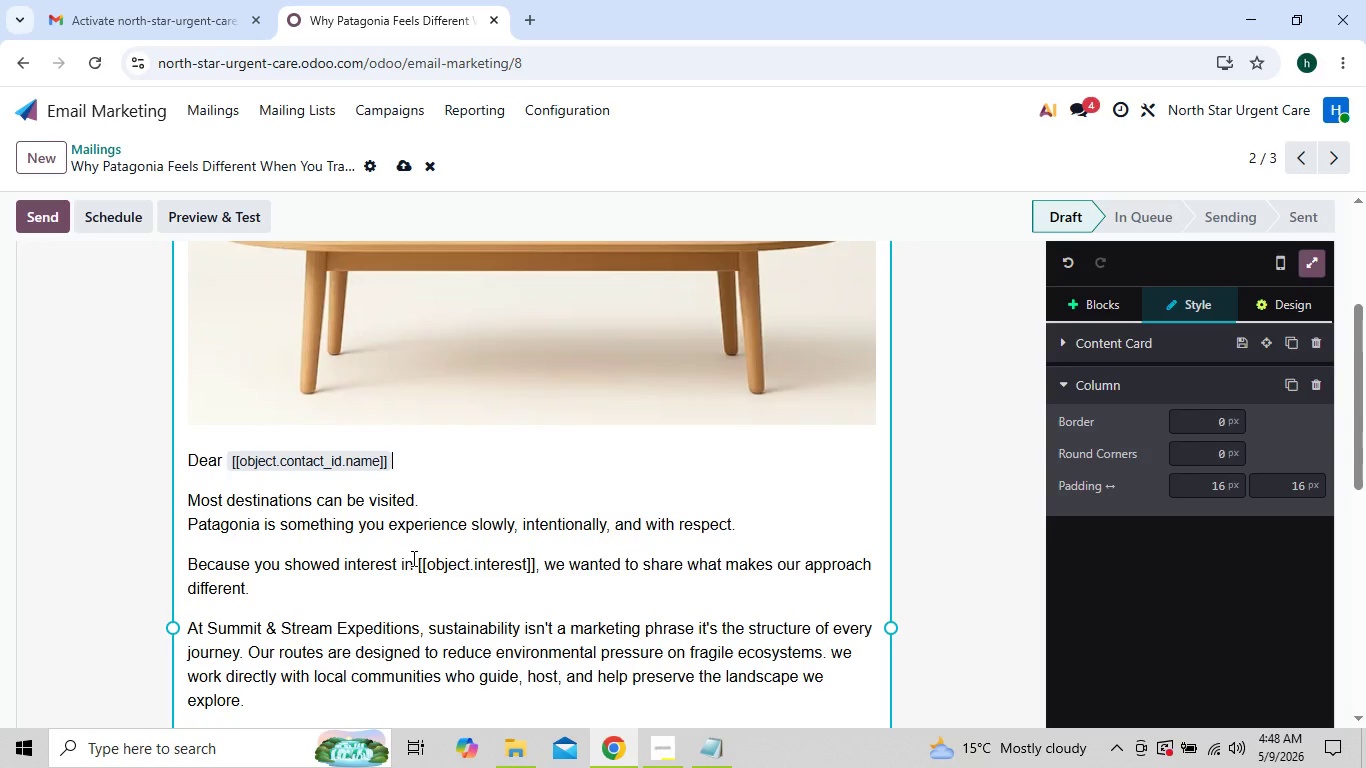 
left_click([418, 561])
 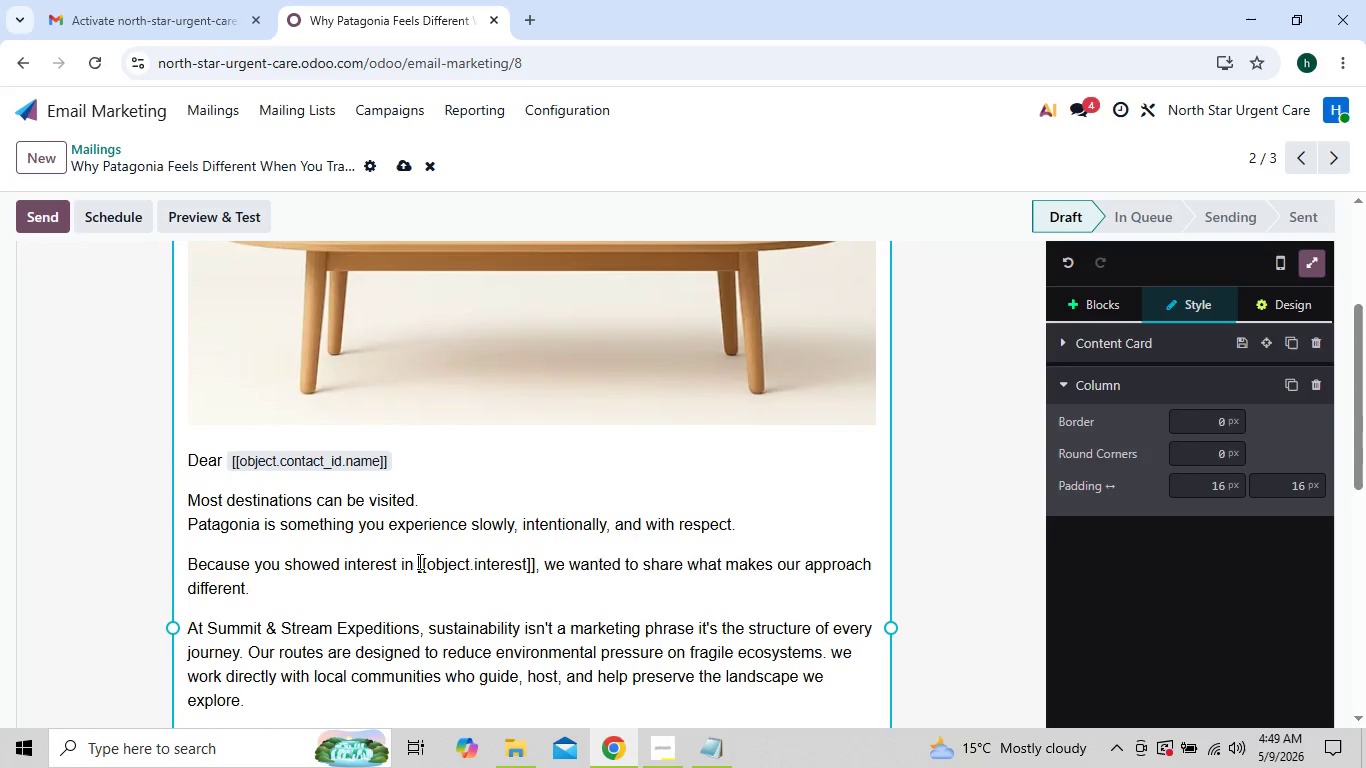 
key(Backquote)
 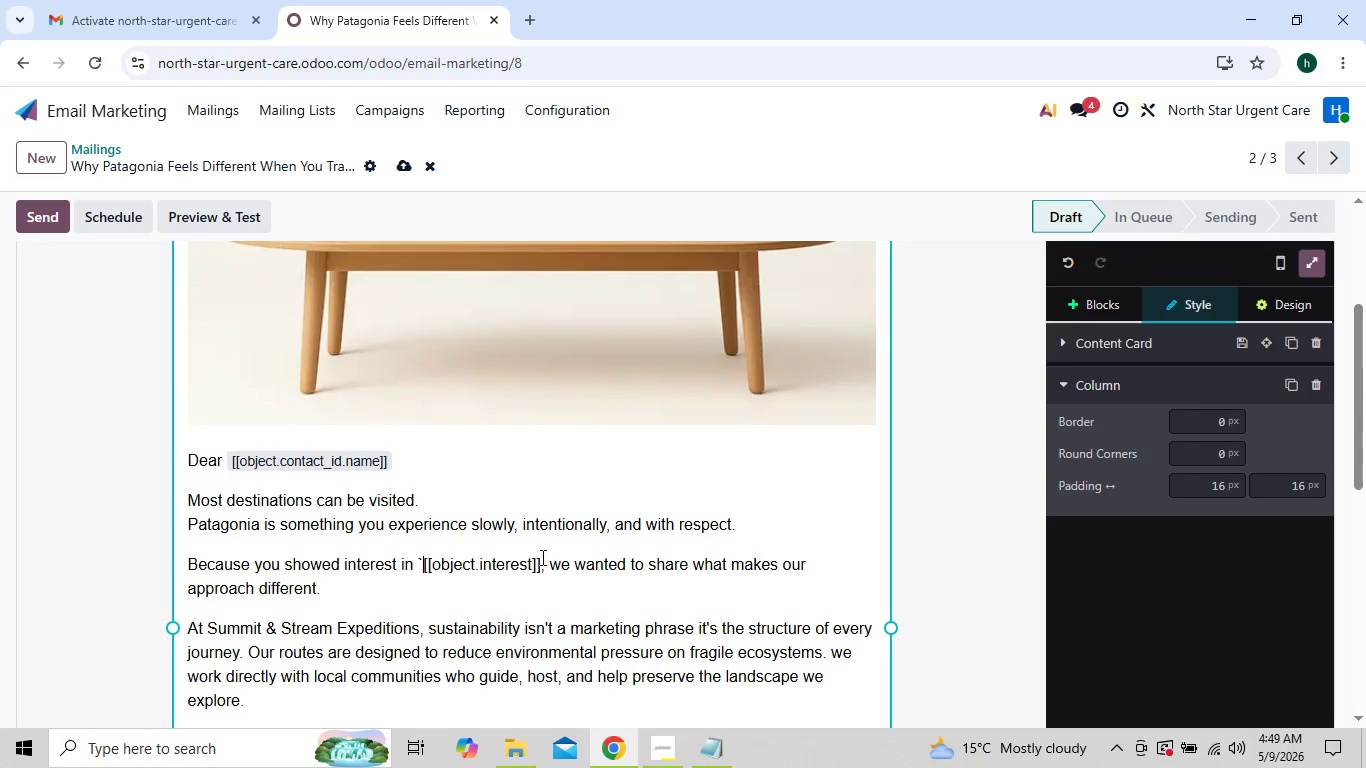 
left_click([539, 557])
 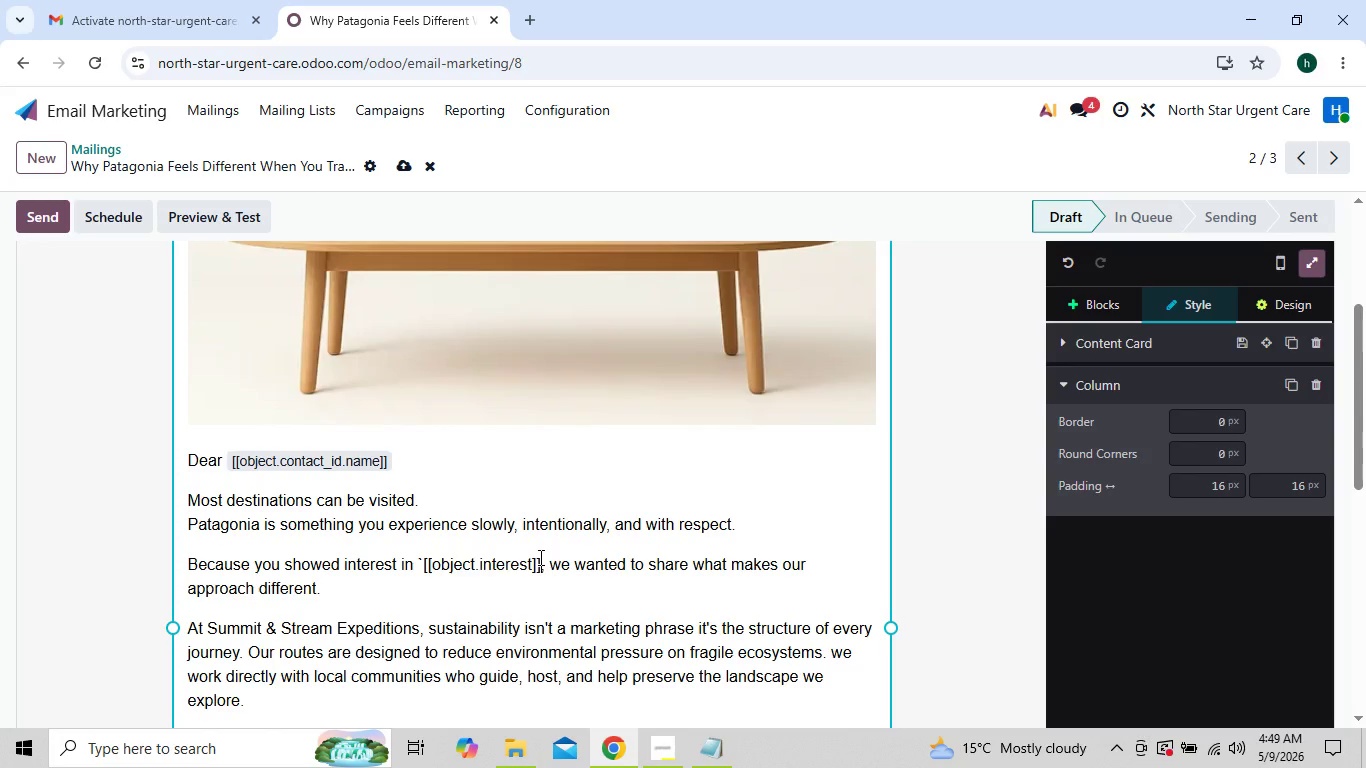 
key(Backquote)
 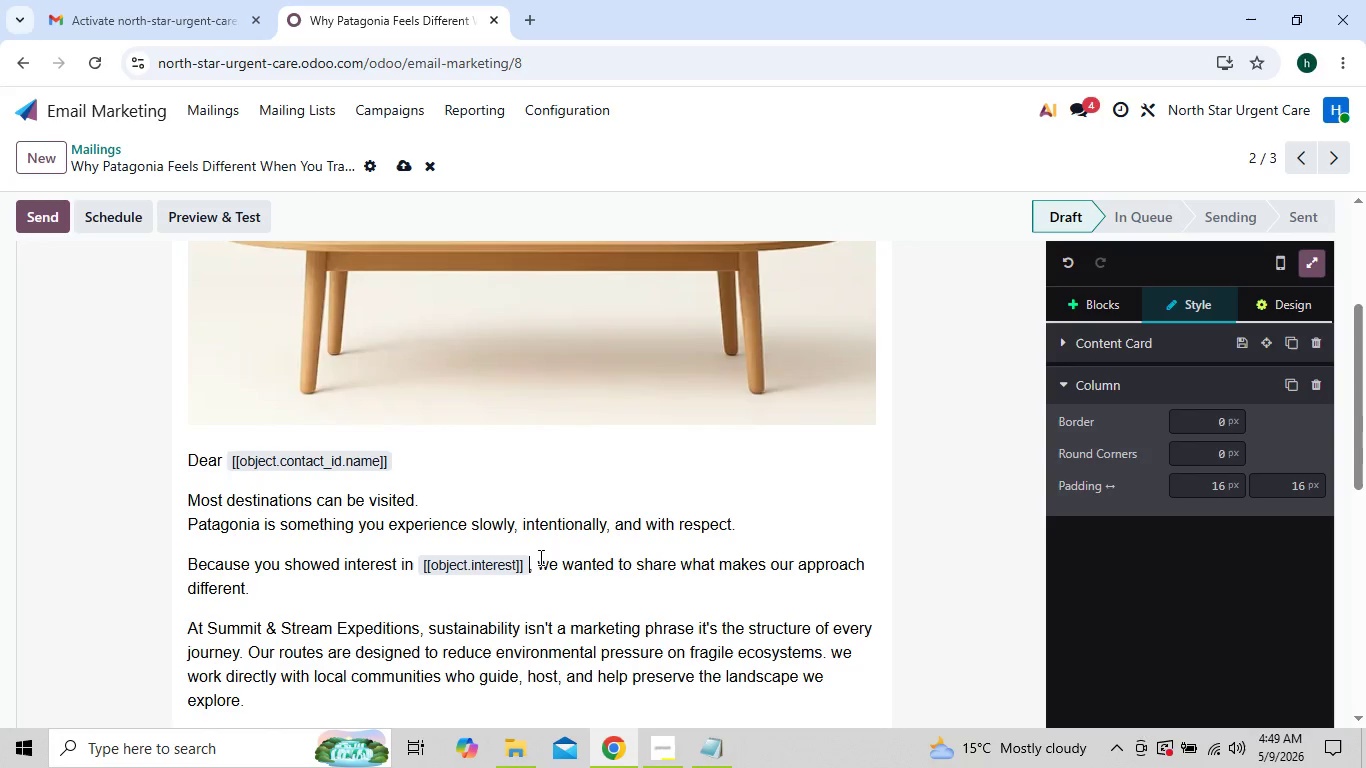 
mouse_move([488, 551])
 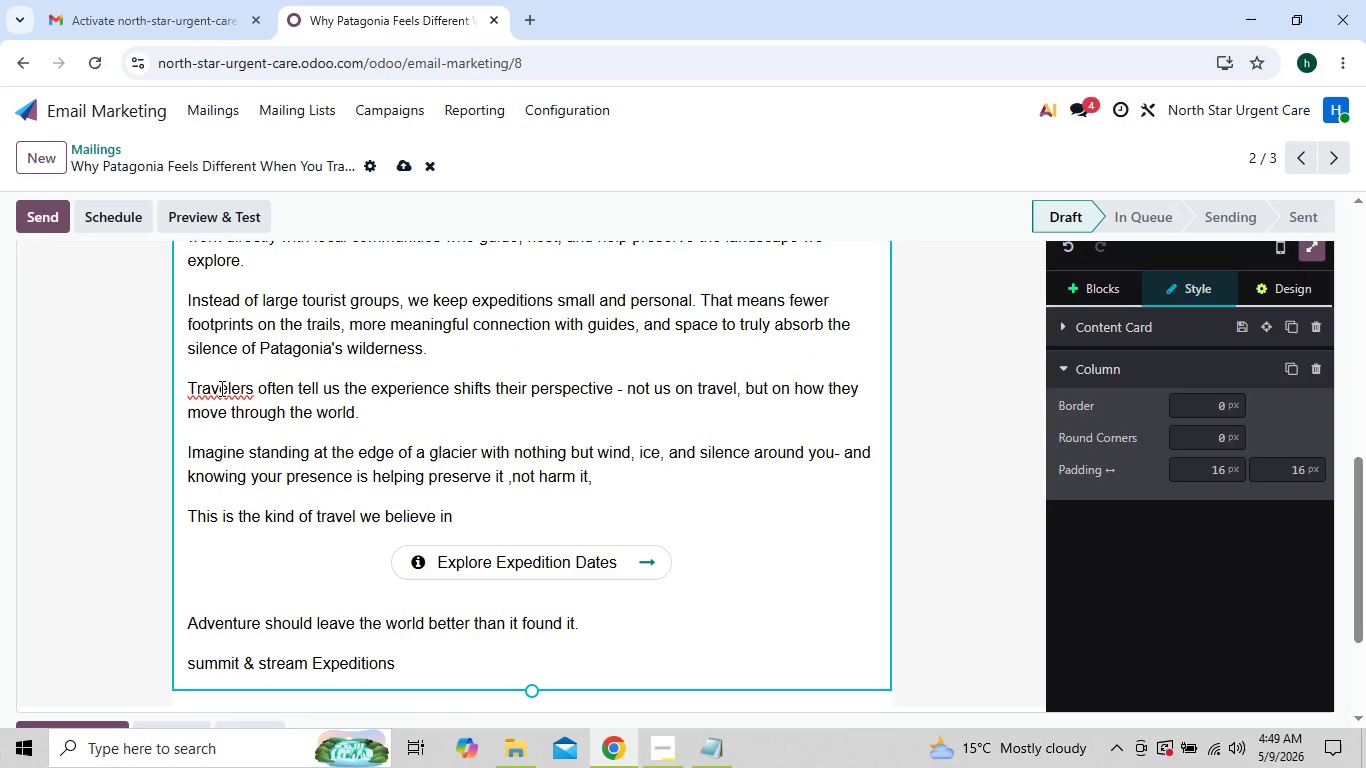 
right_click([220, 388])
 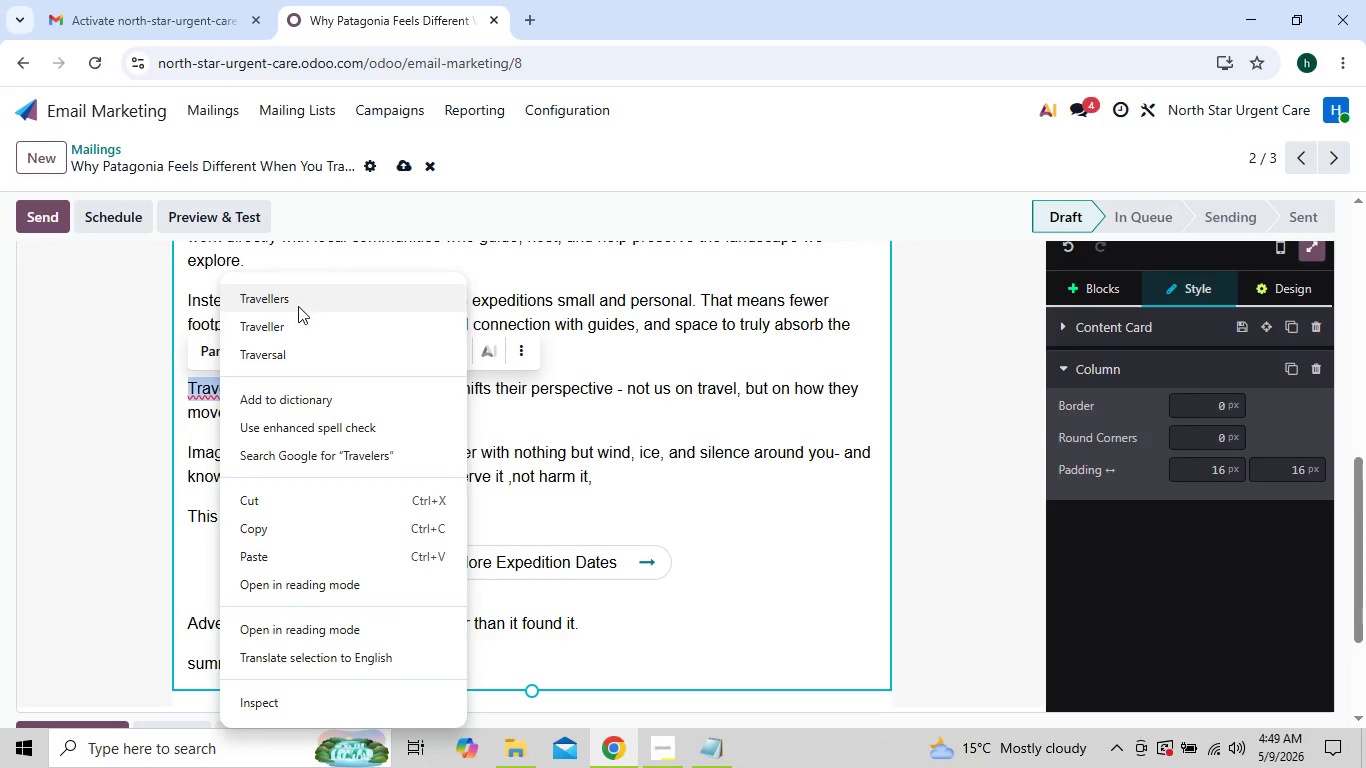 
left_click([299, 303])
 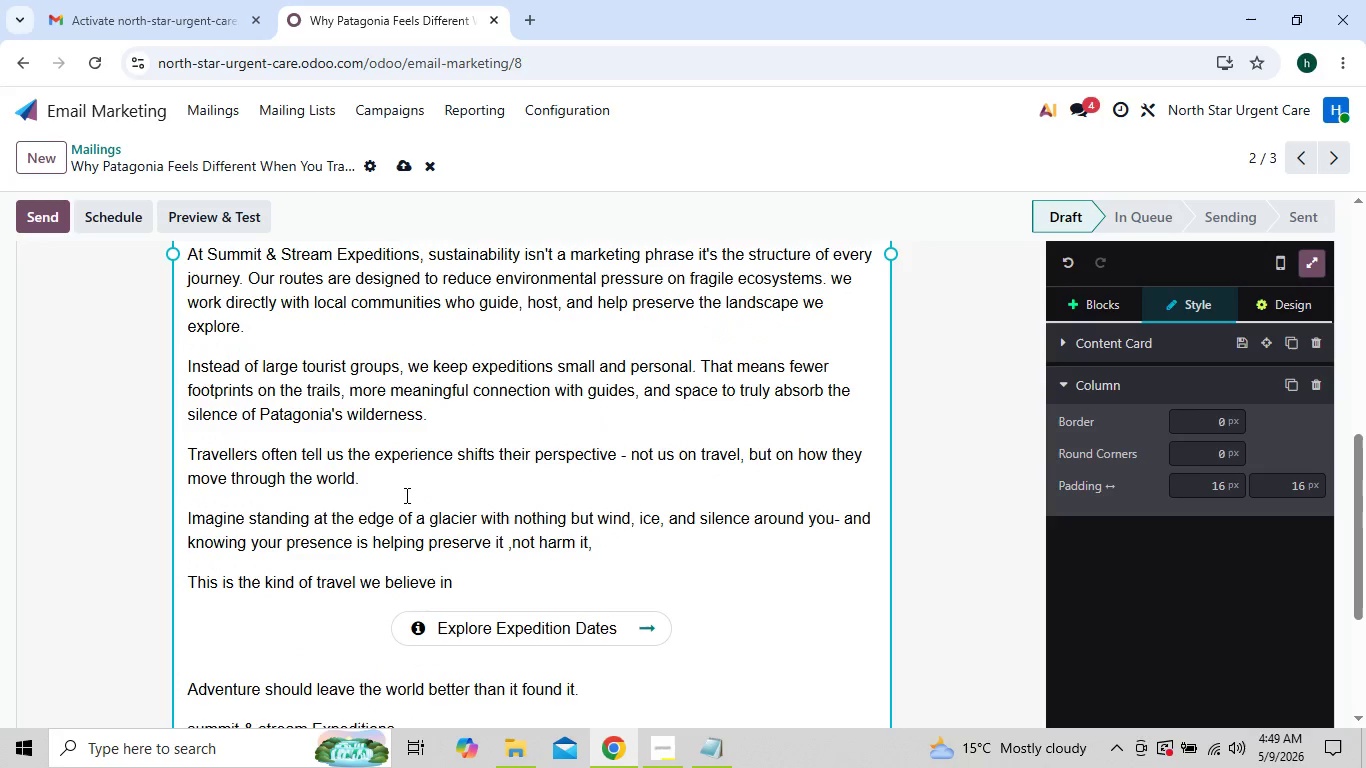 
wait(12.17)
 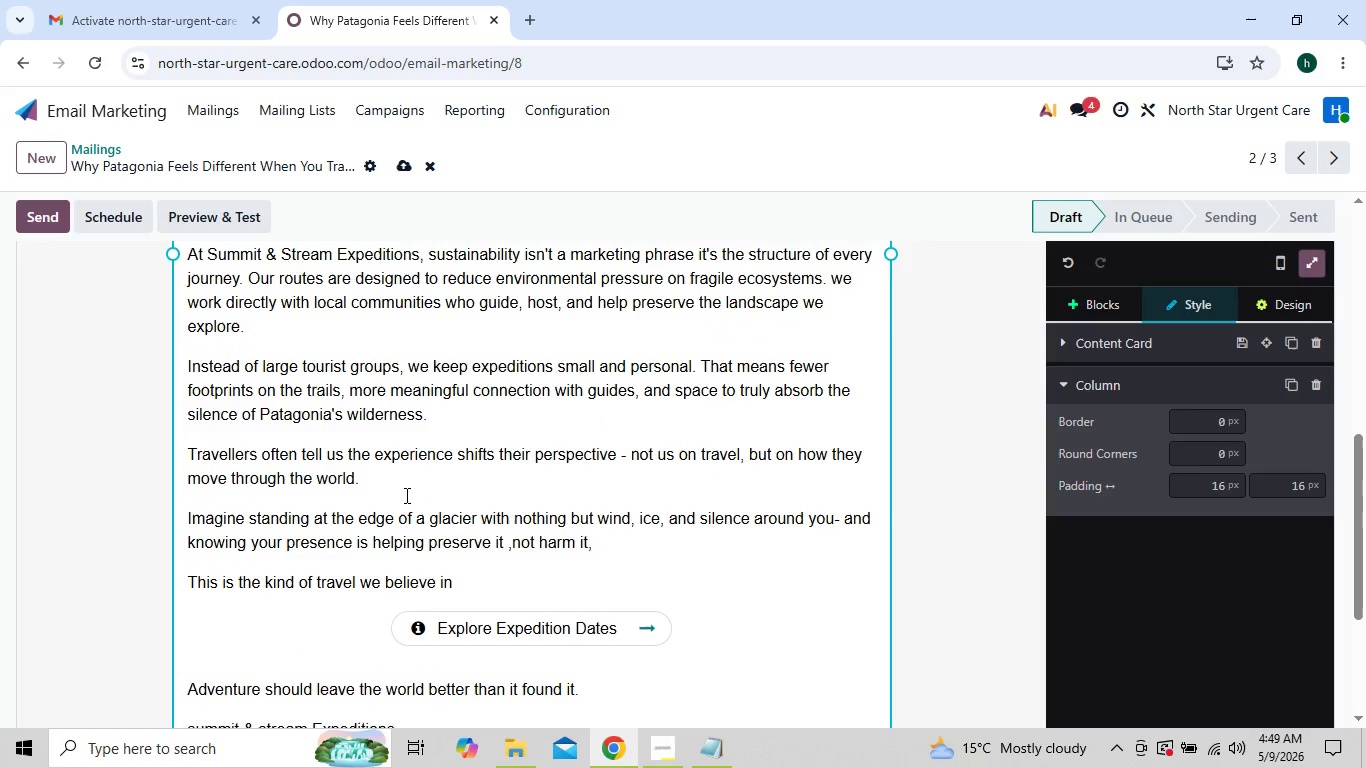 
left_click([401, 164])
 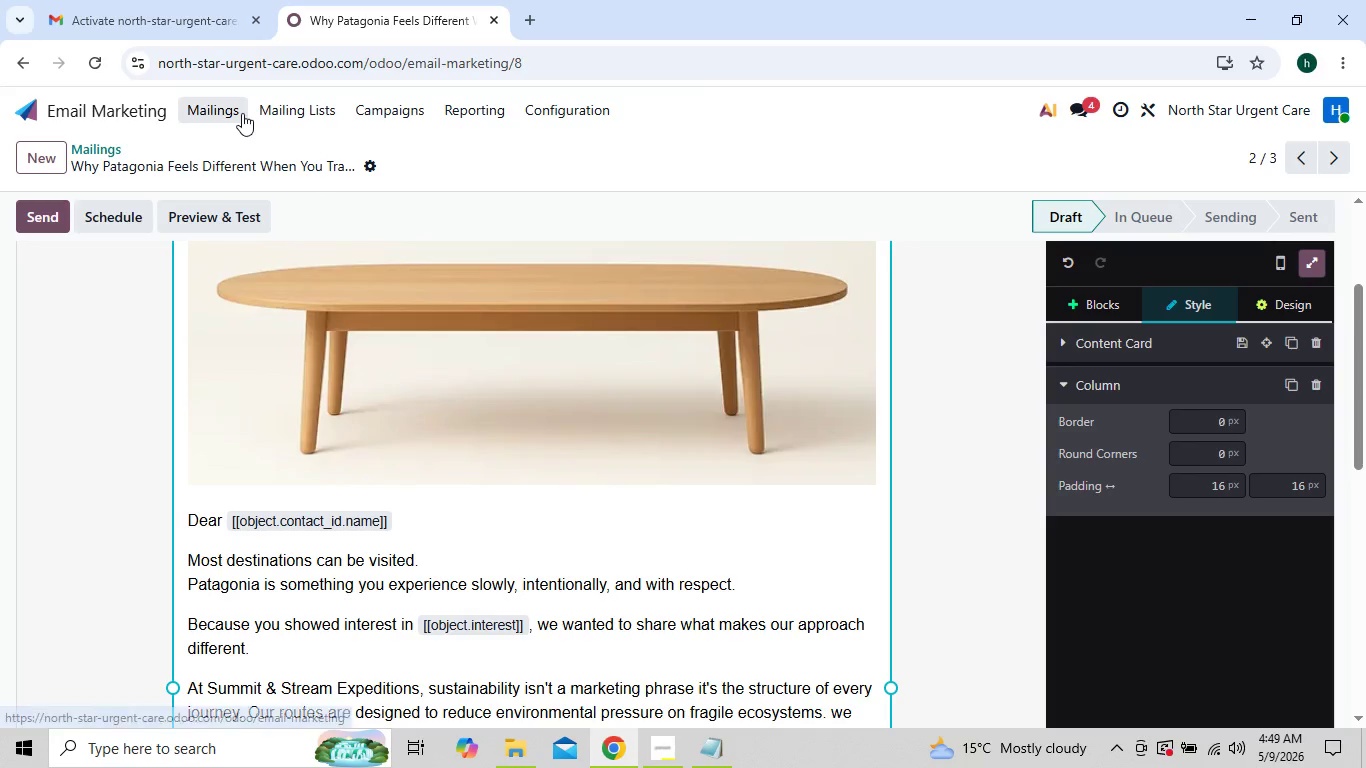 
left_click([228, 109])
 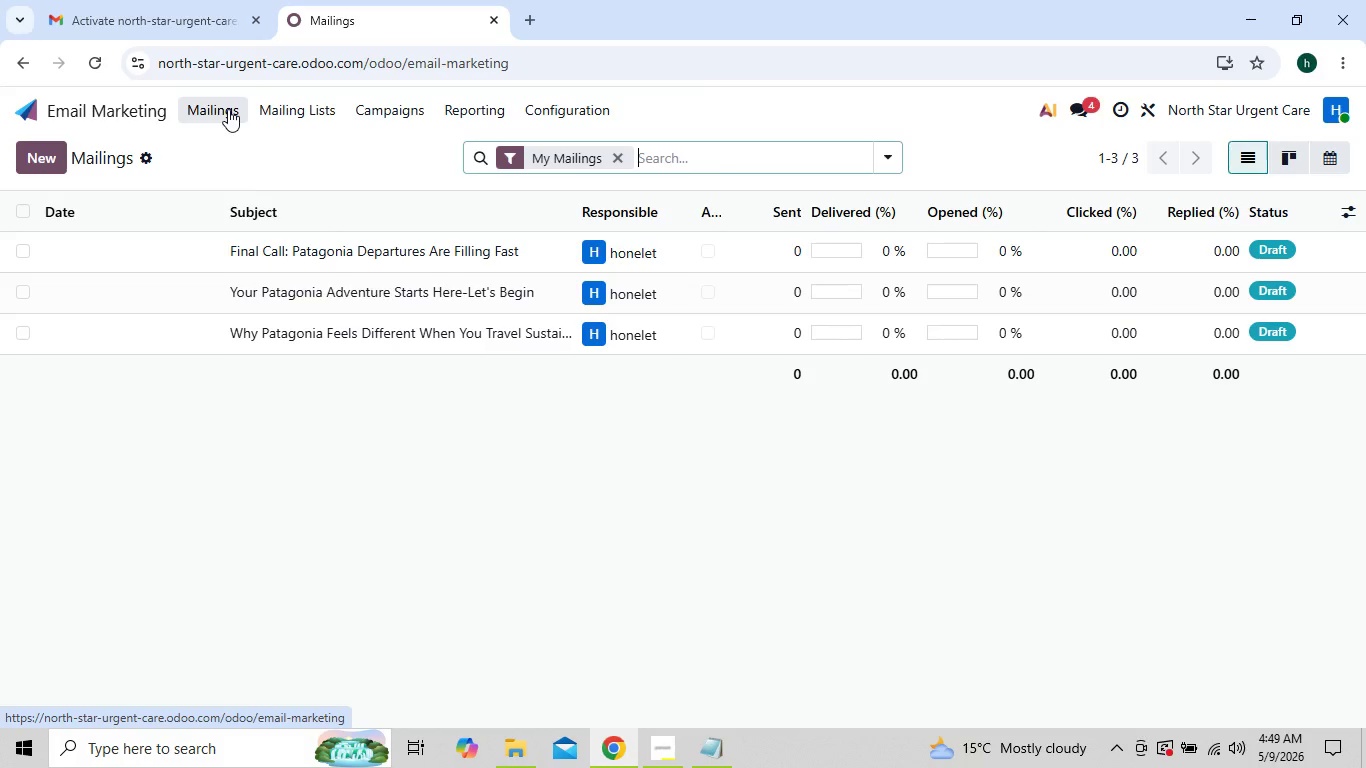 
wait(5.12)
 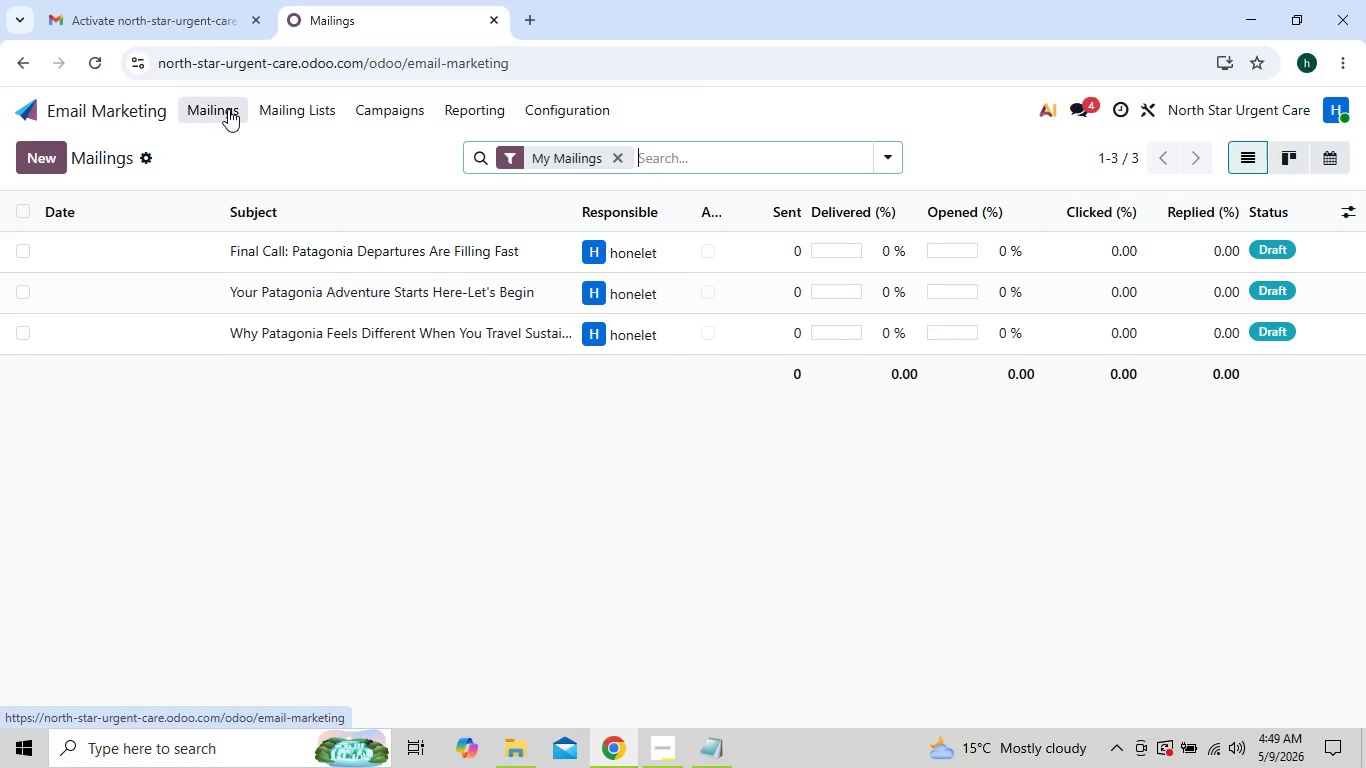 
left_click([292, 233])
 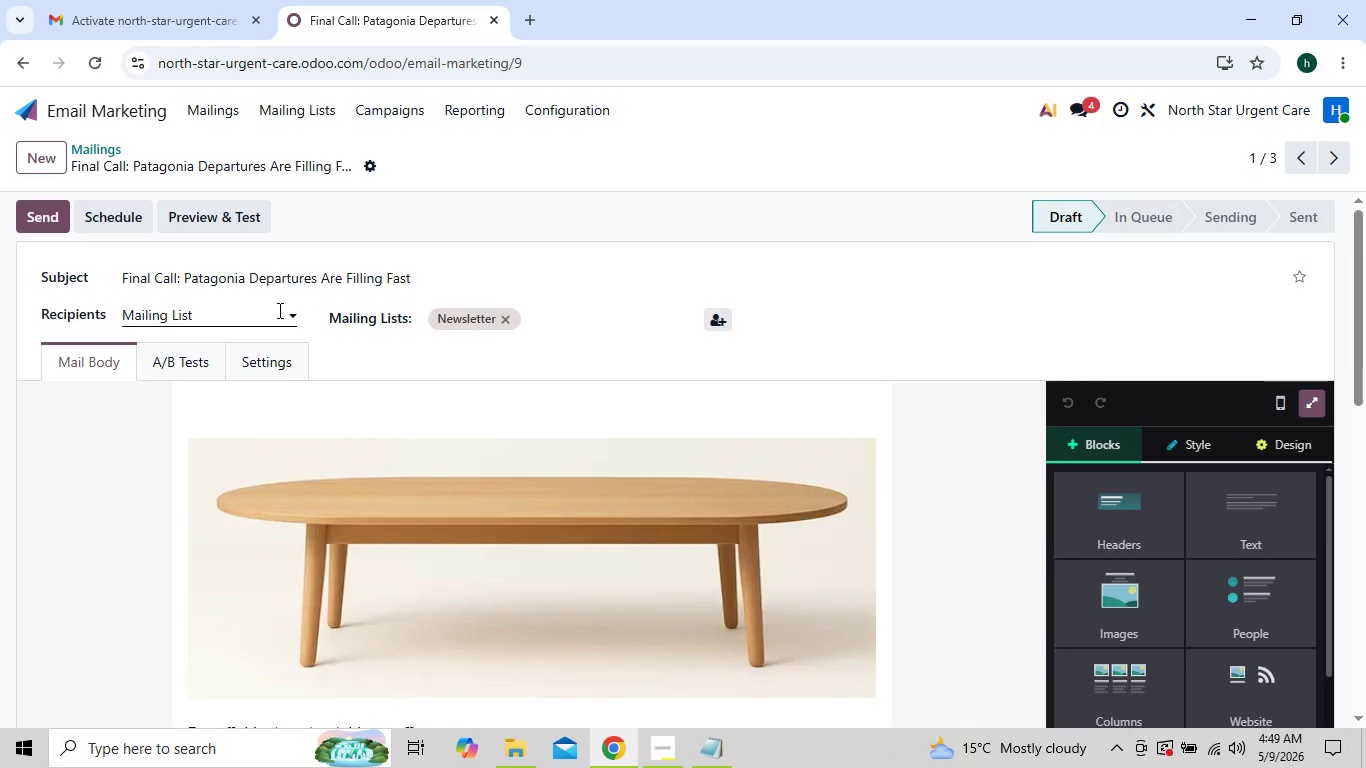 
left_click([268, 355])
 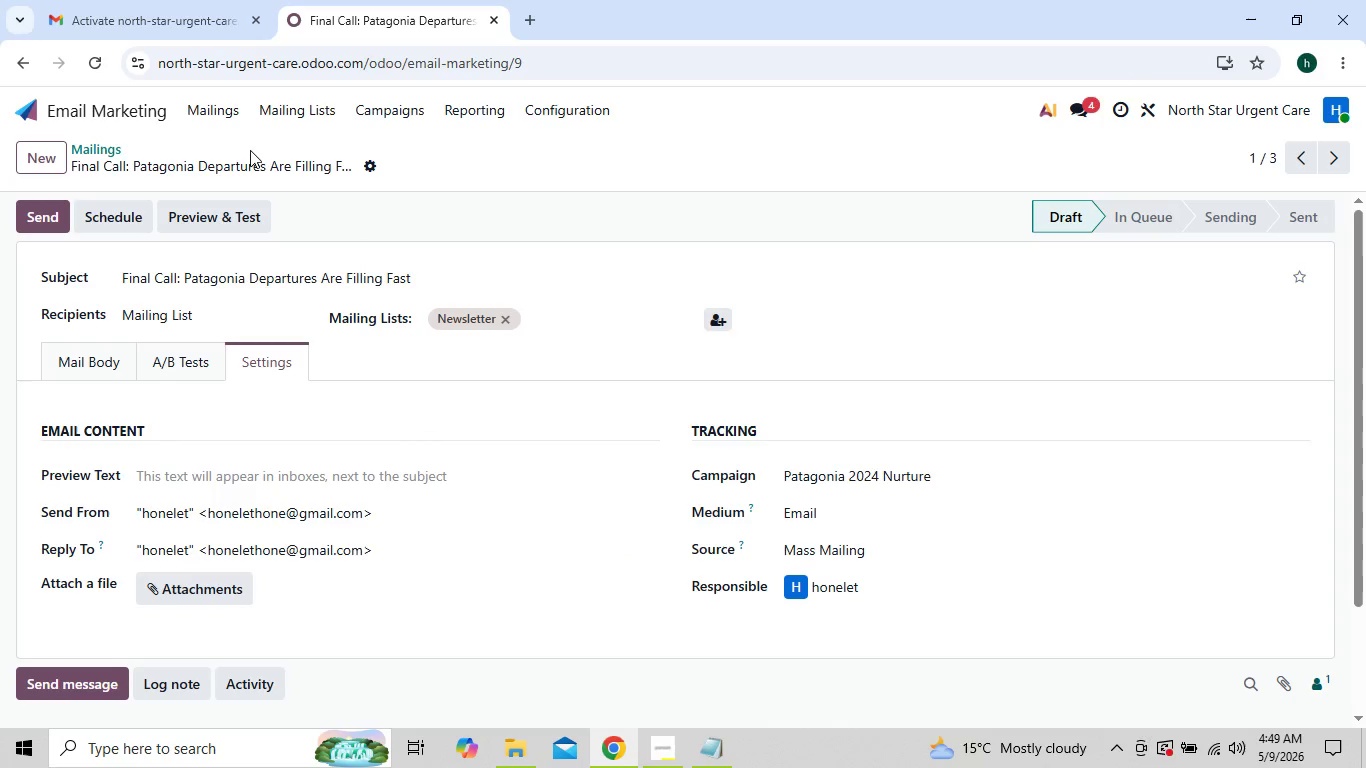 
left_click([223, 118])
 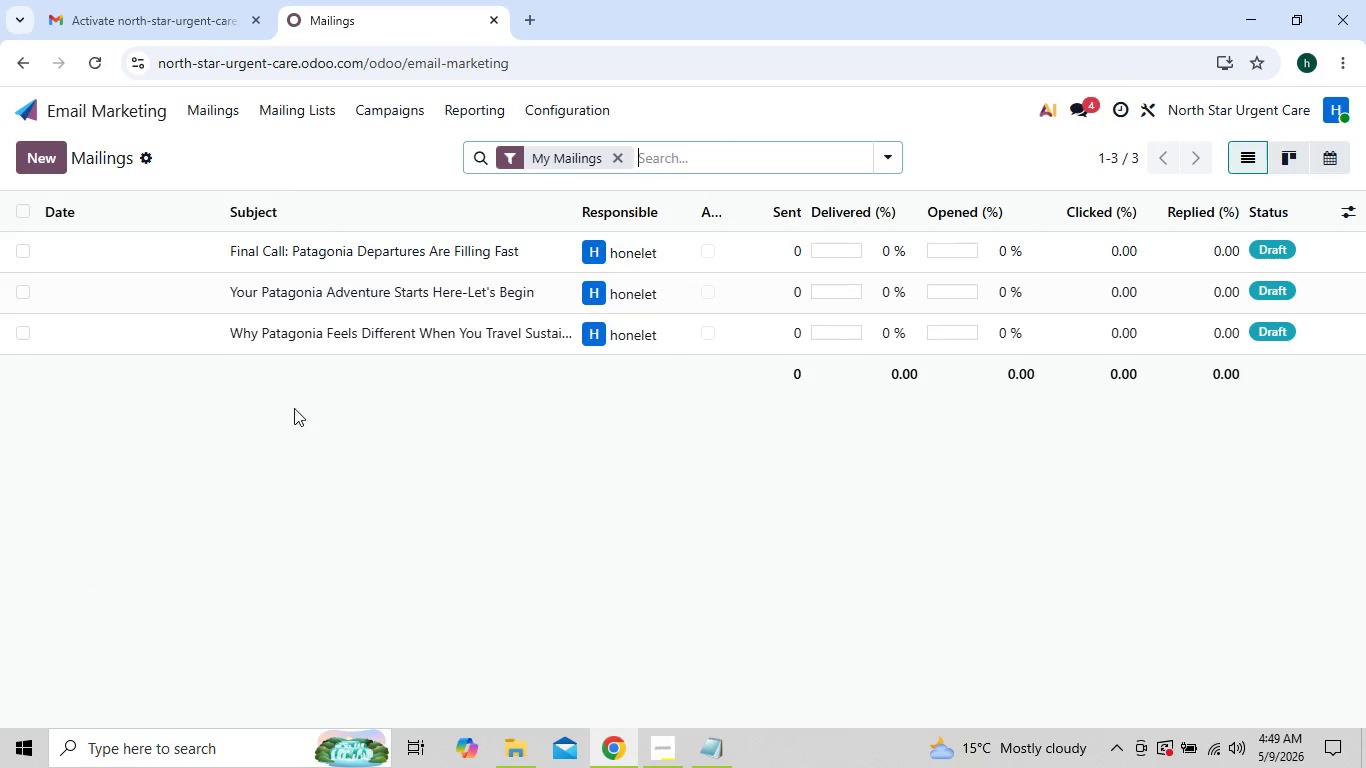 
left_click([337, 466])
 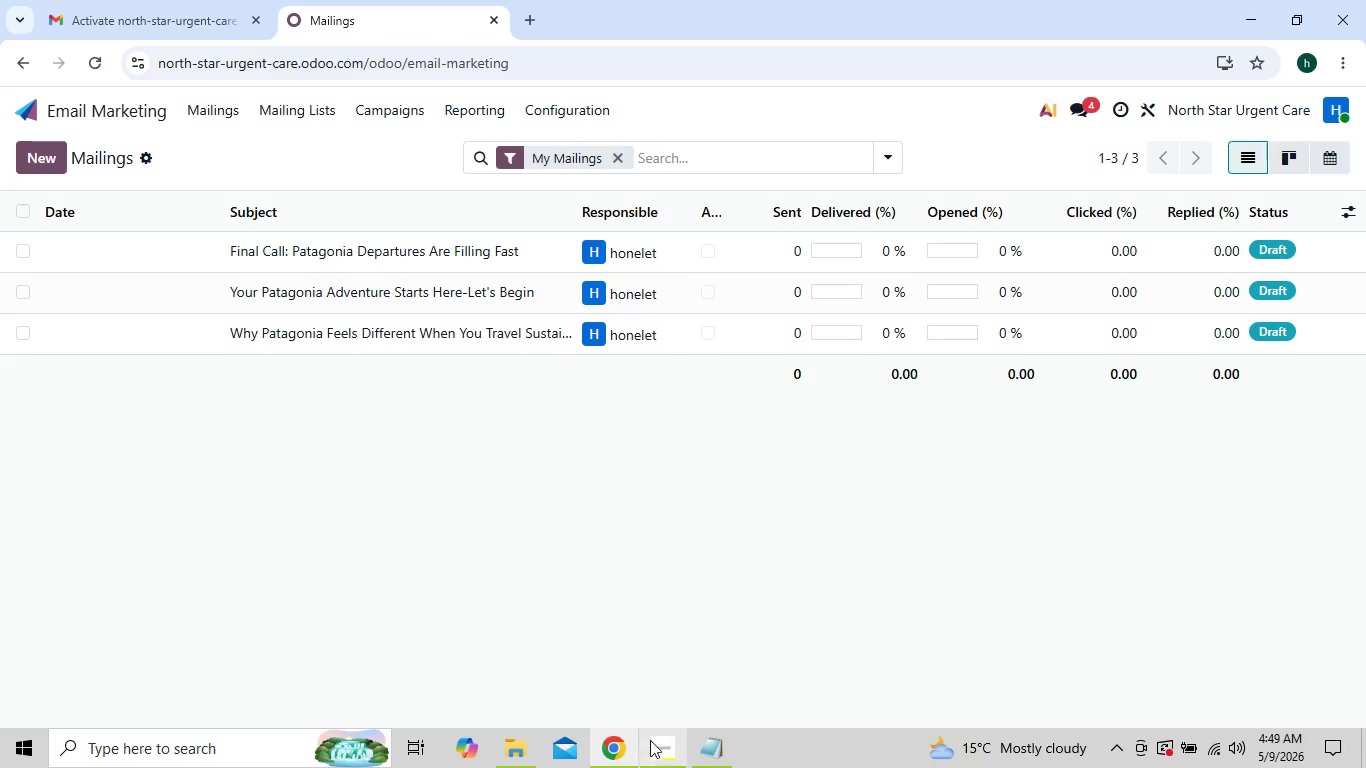 
wait(5.45)
 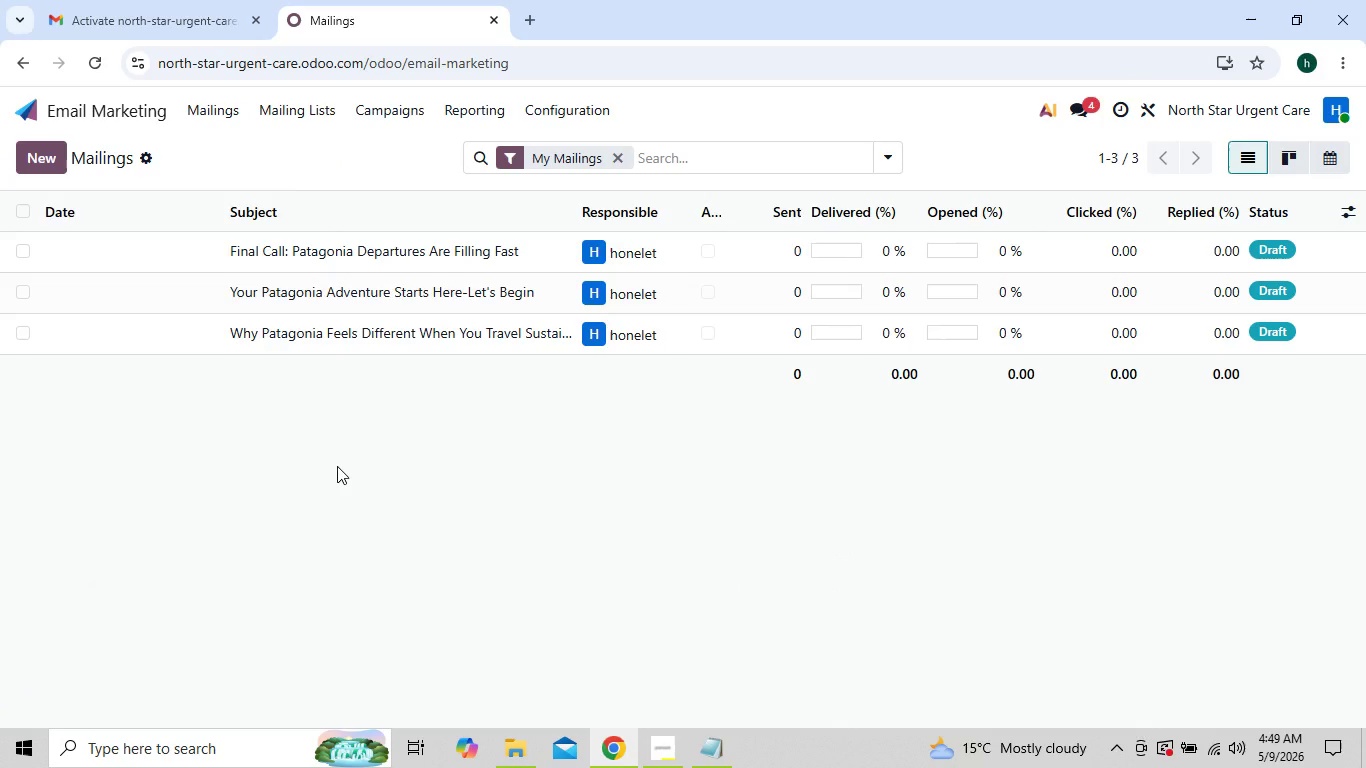 
left_click([705, 754])
 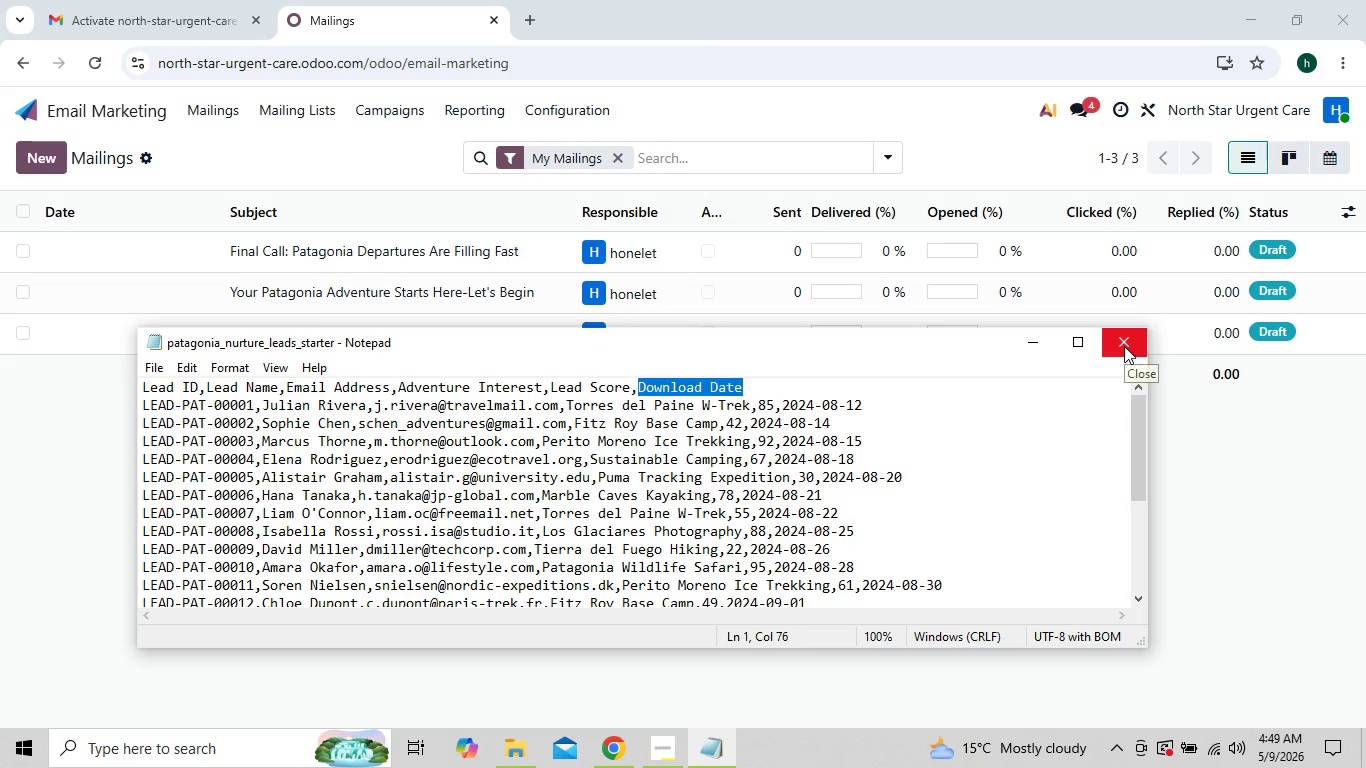 
wait(5.39)
 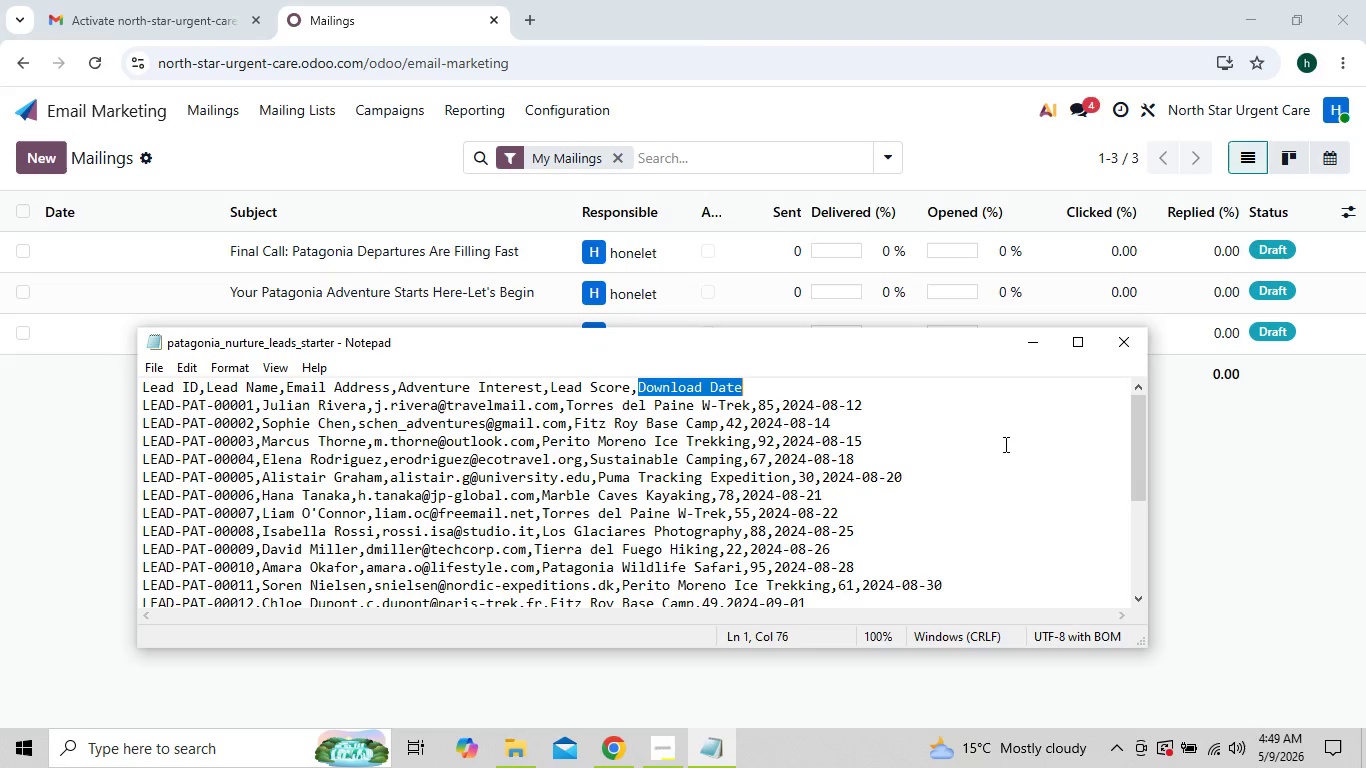 
left_click([1124, 346])
 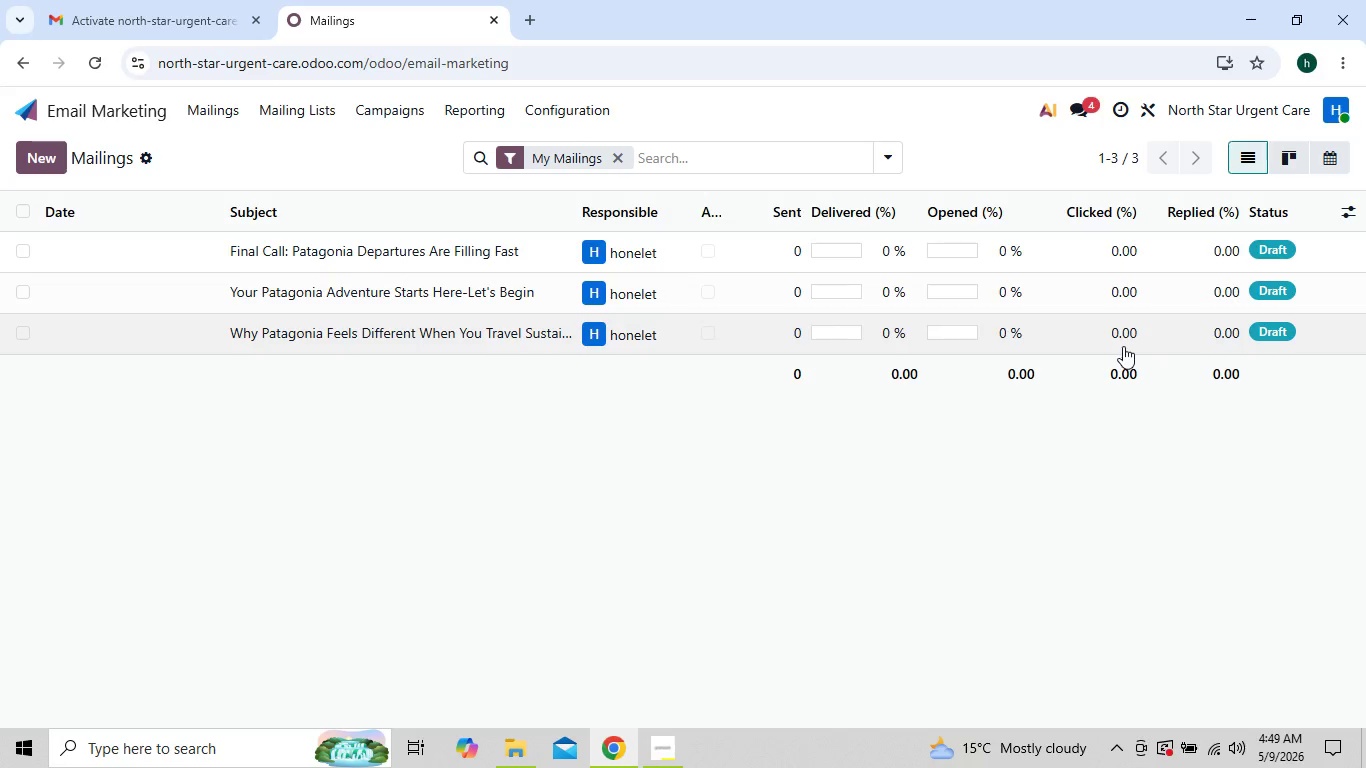 
left_click([1033, 427])
 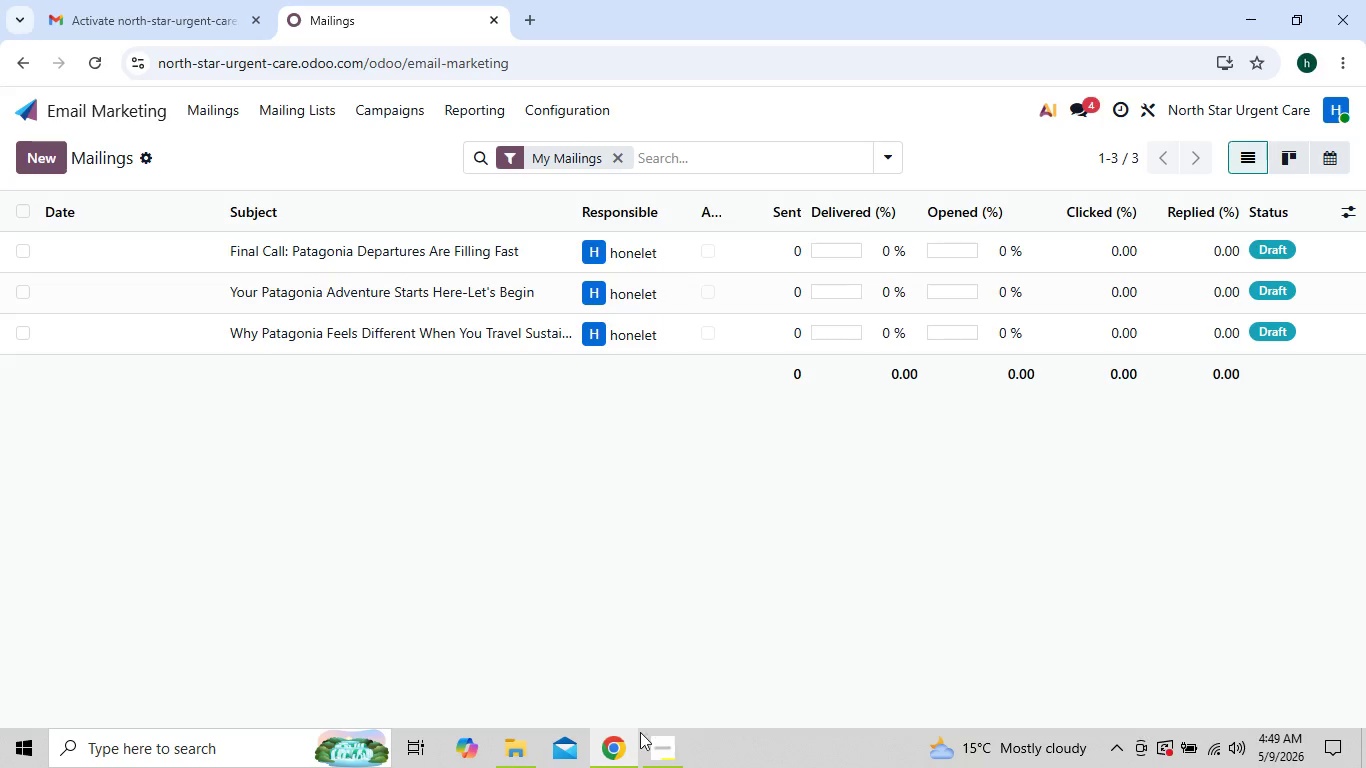 
left_click([649, 751])